 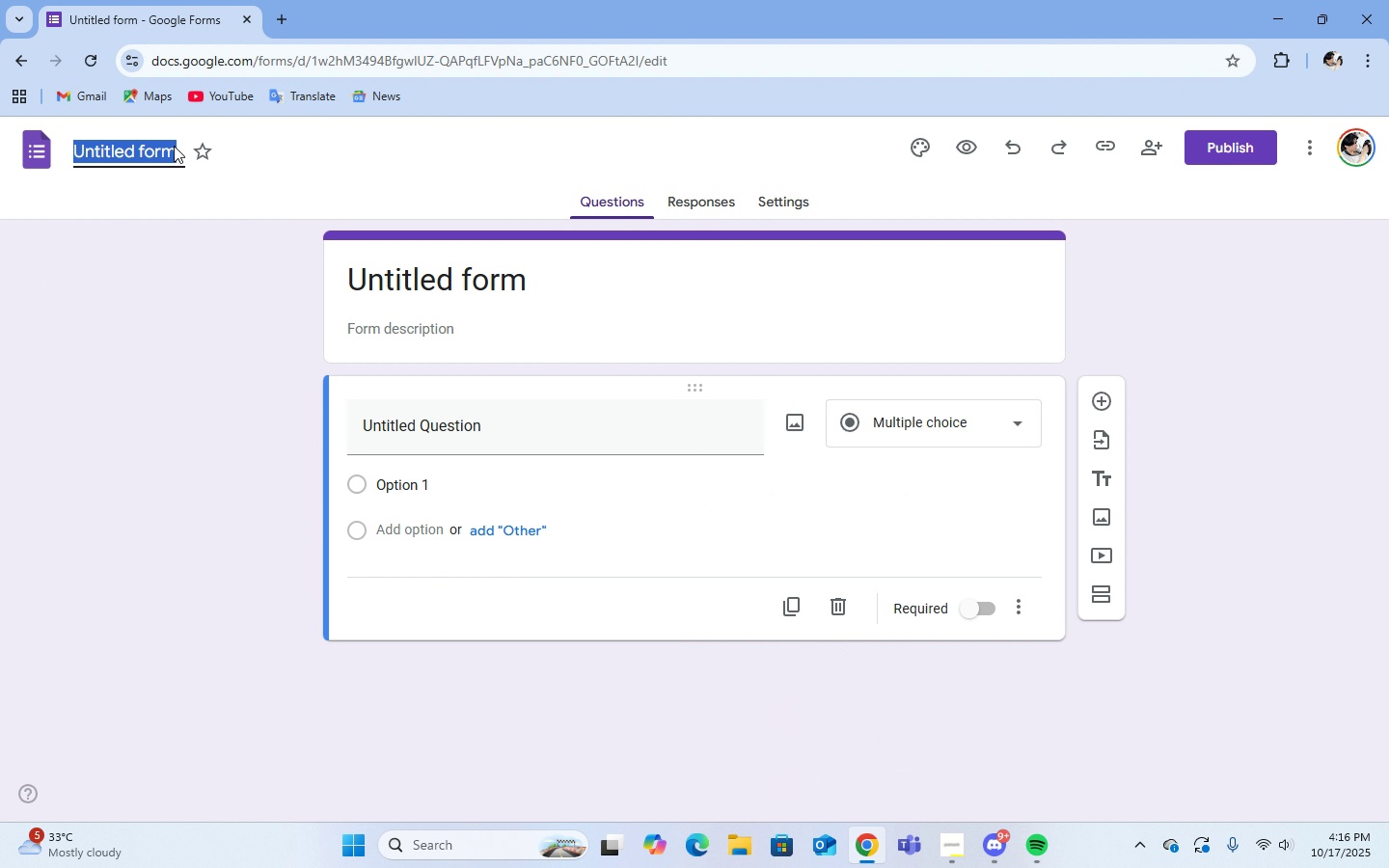 
type(Recipe Submission Form)
 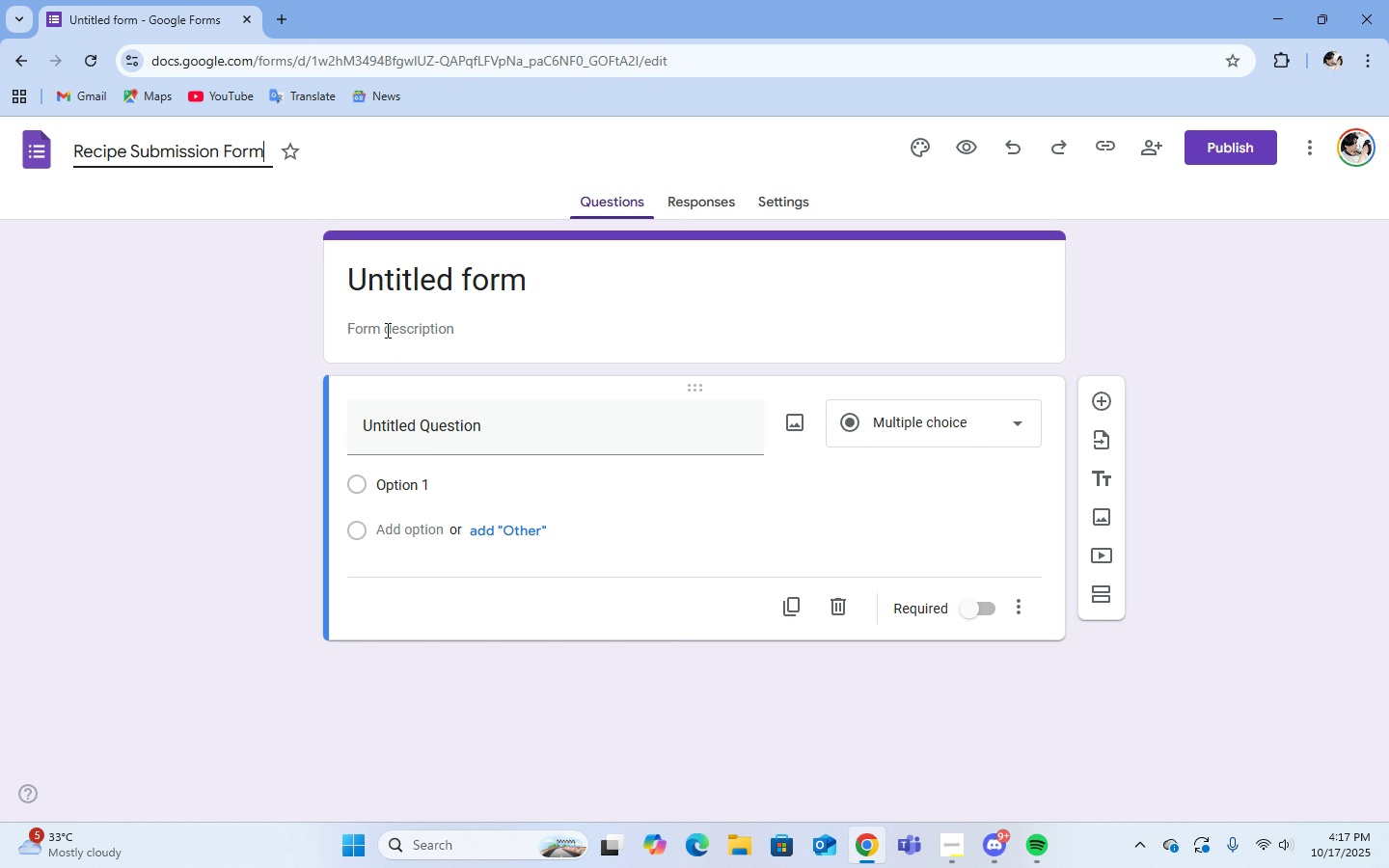 
left_click([386, 323])
 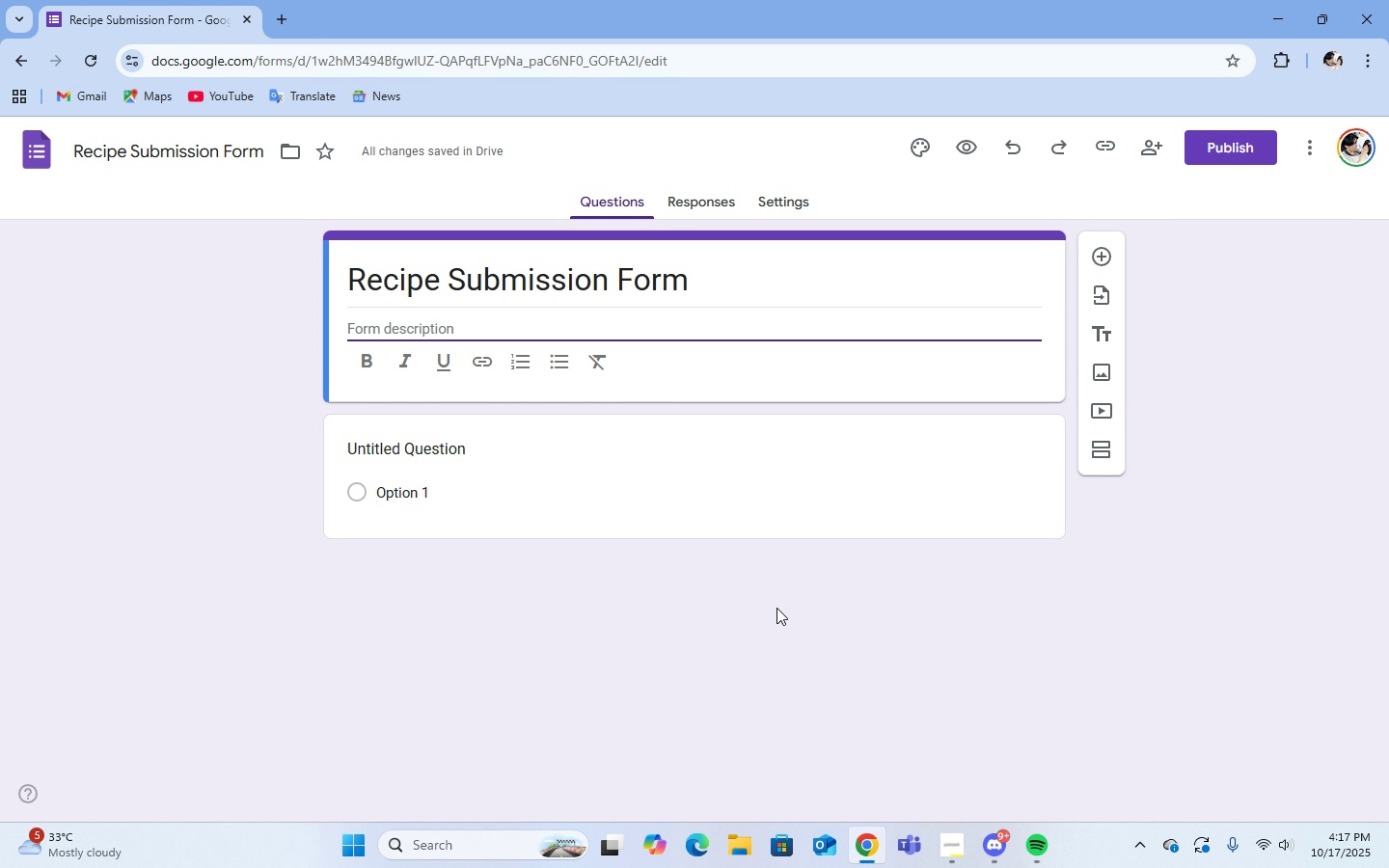 
wait(9.75)
 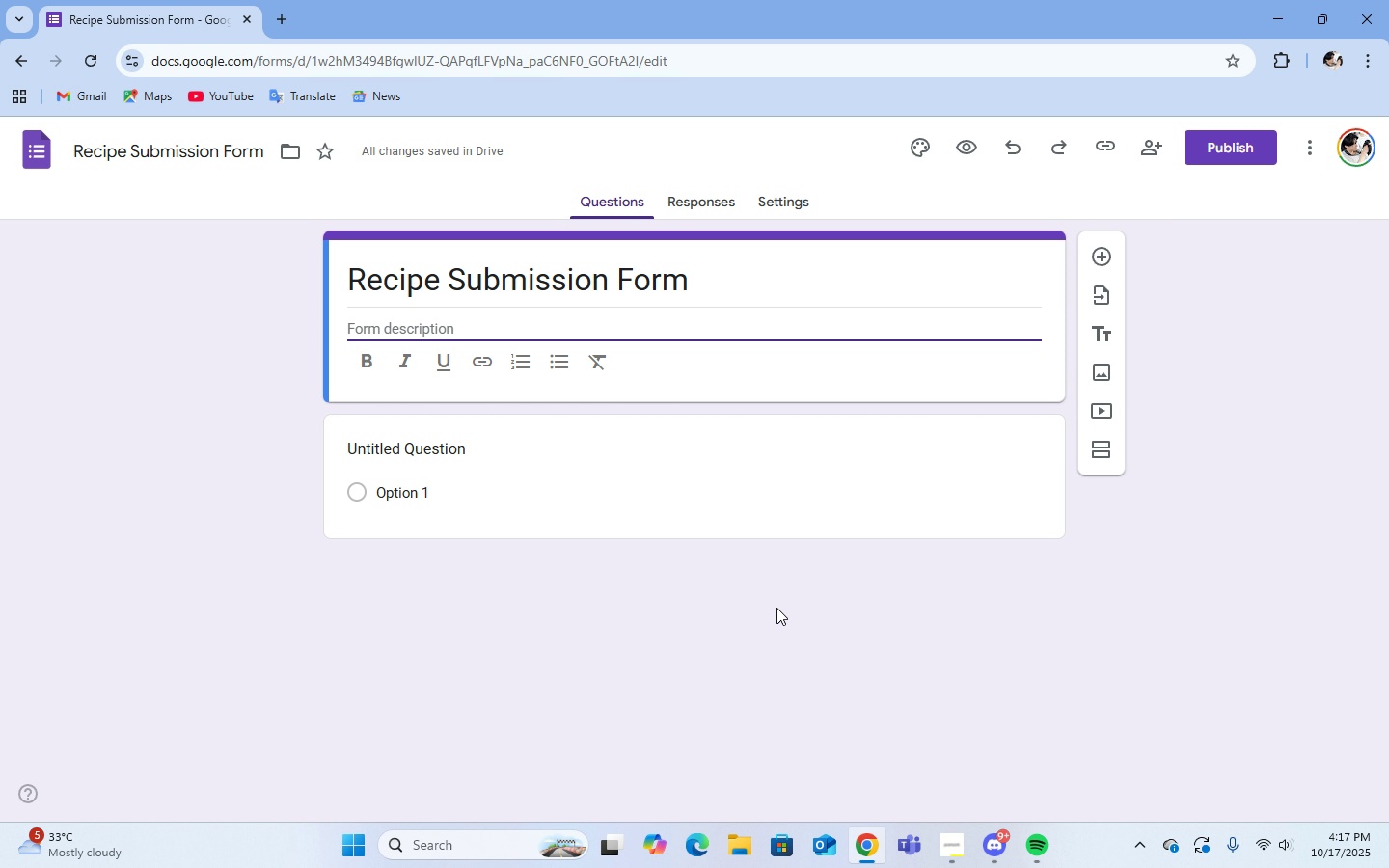 
left_click([1310, 150])
 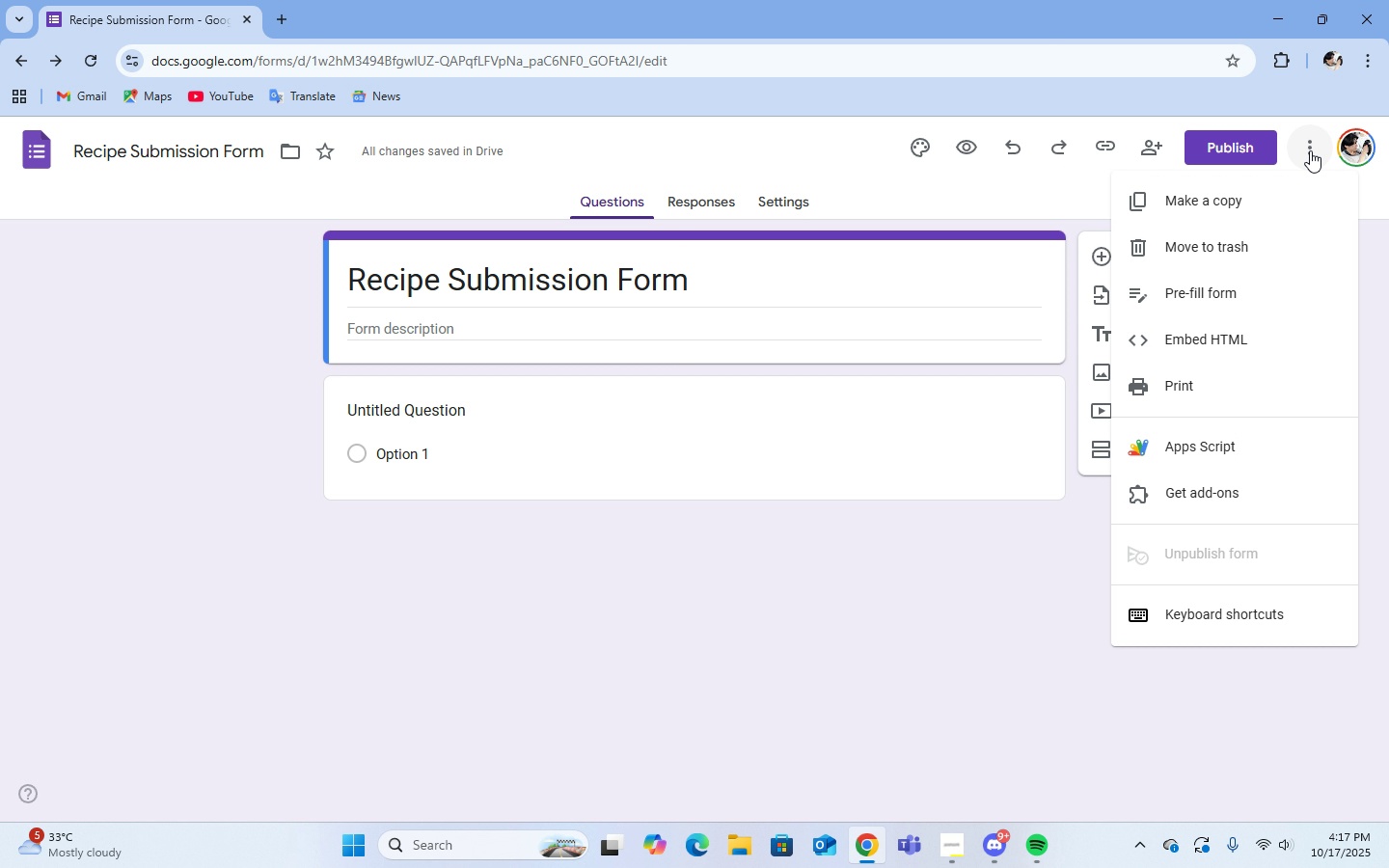 
left_click([1310, 150])
 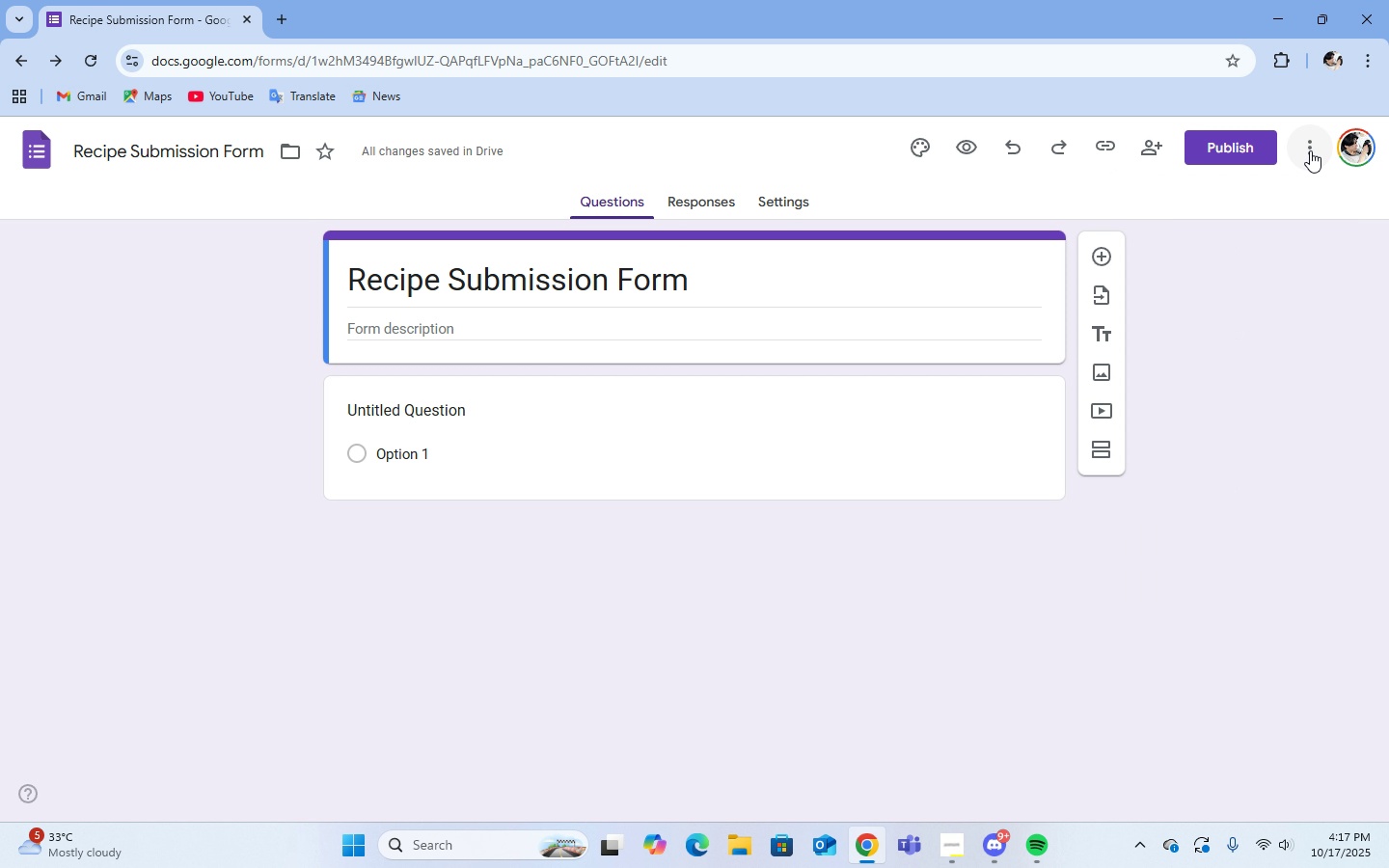 
middle_click([1310, 150])
 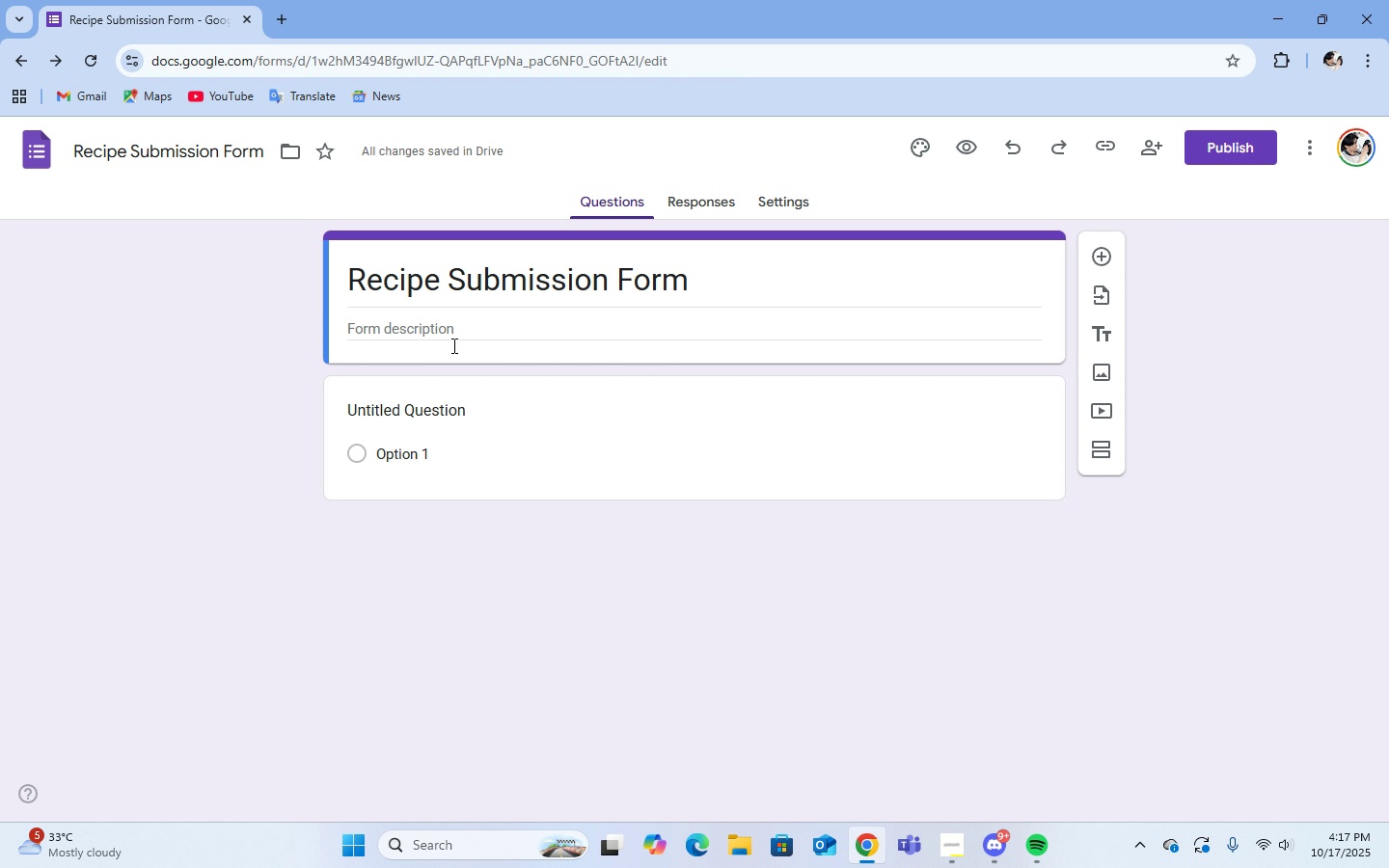 
left_click([434, 408])
 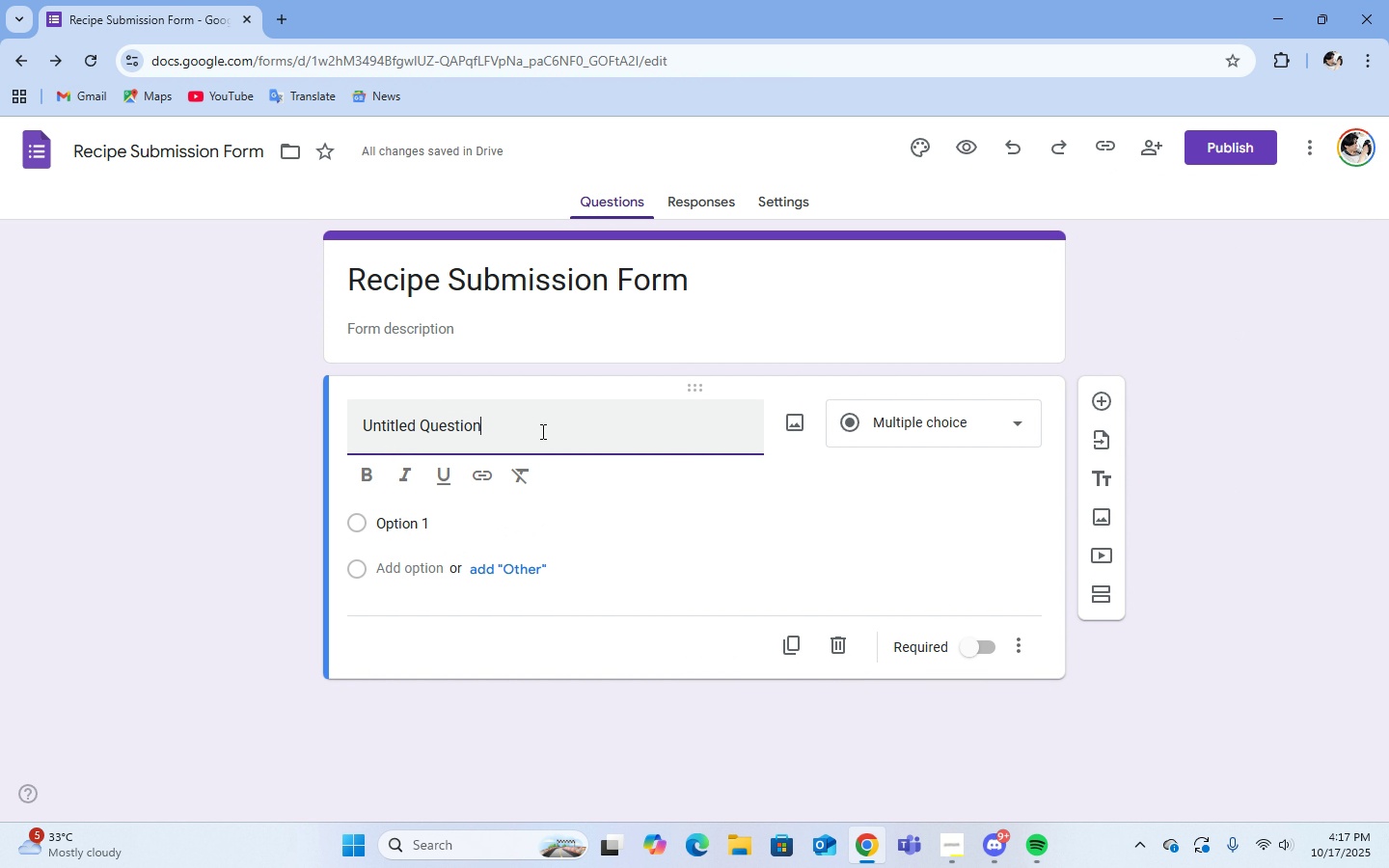 
left_click([541, 431])
 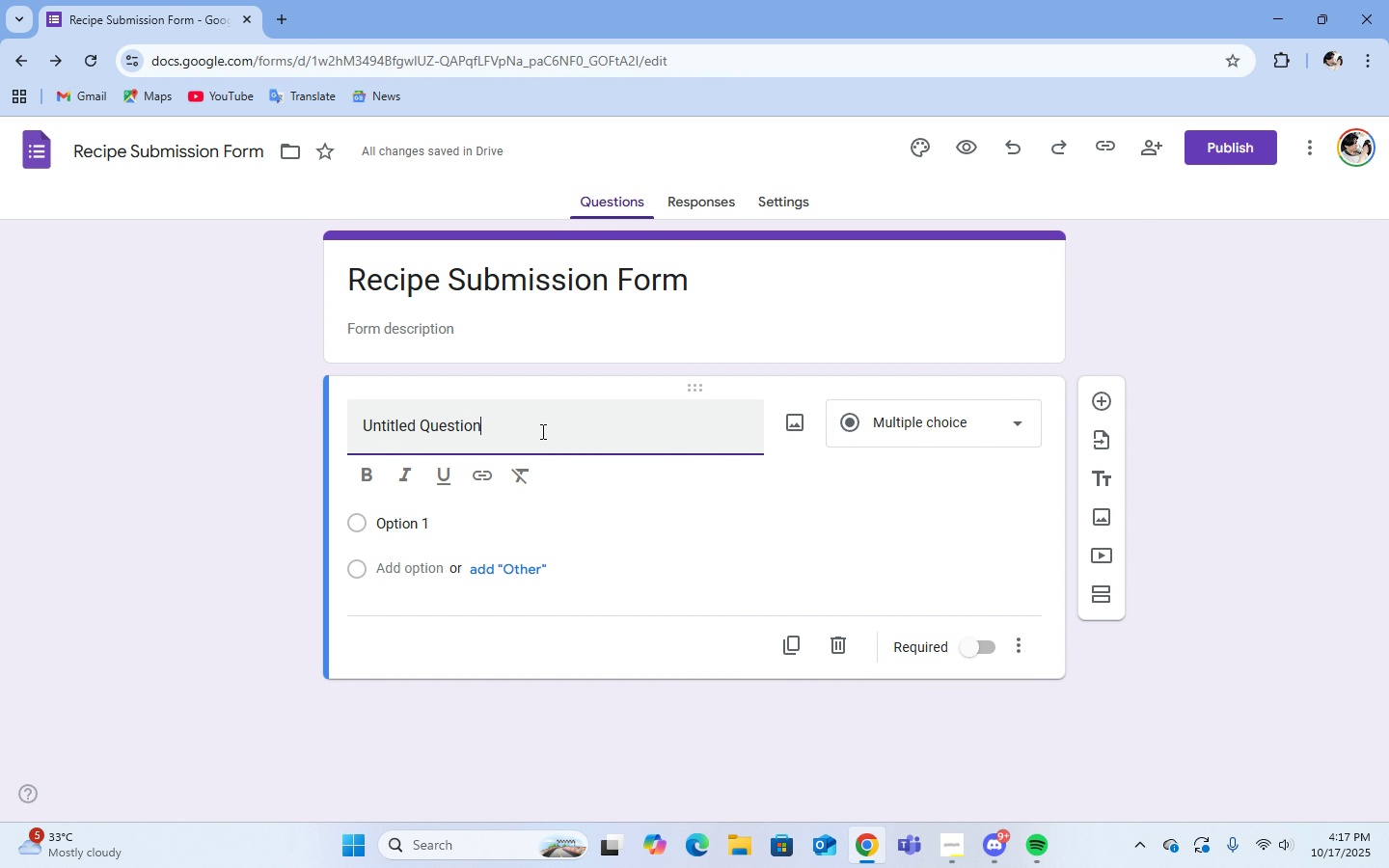 
key(Backspace)
 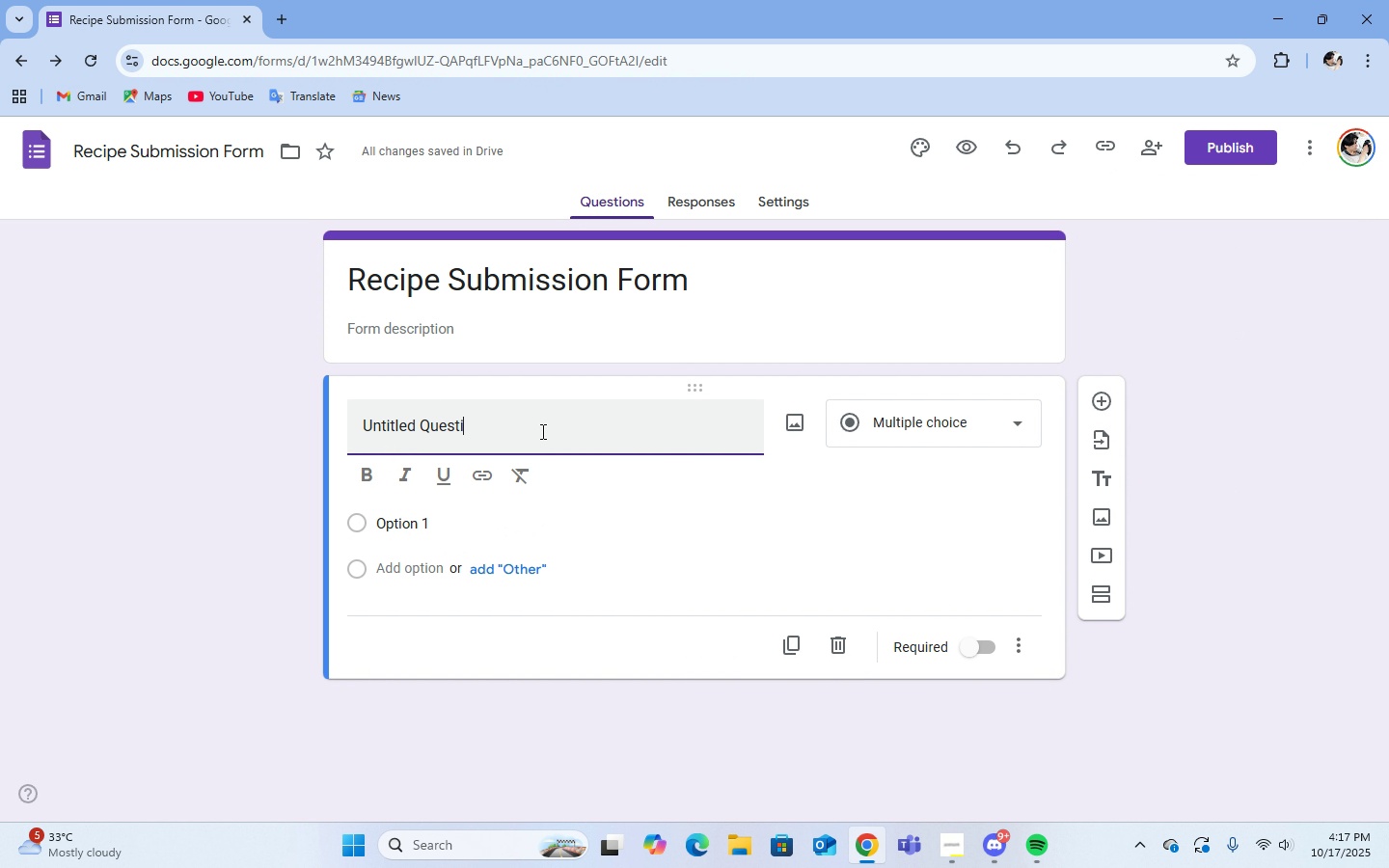 
key(Backspace)
 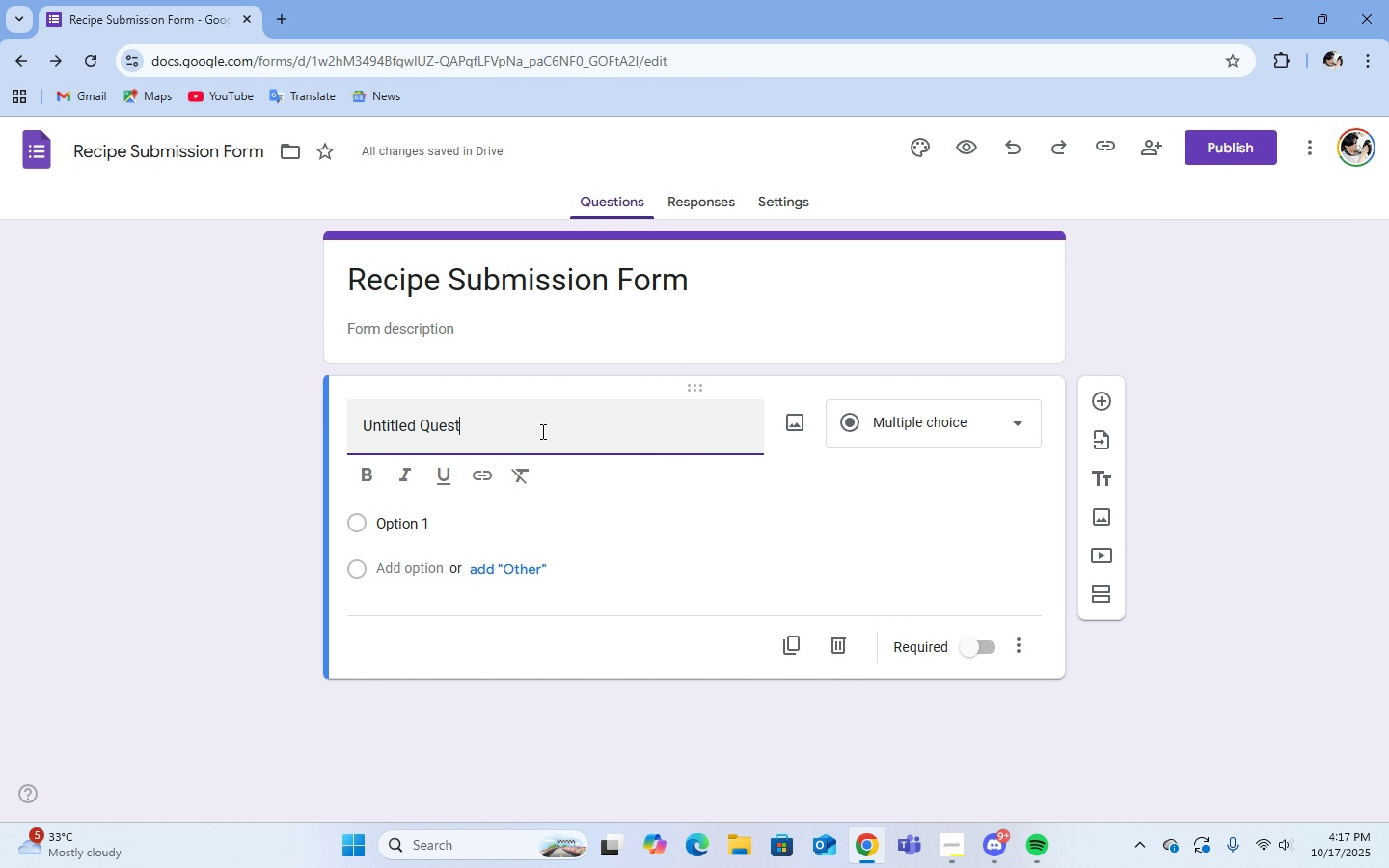 
key(Backspace)
 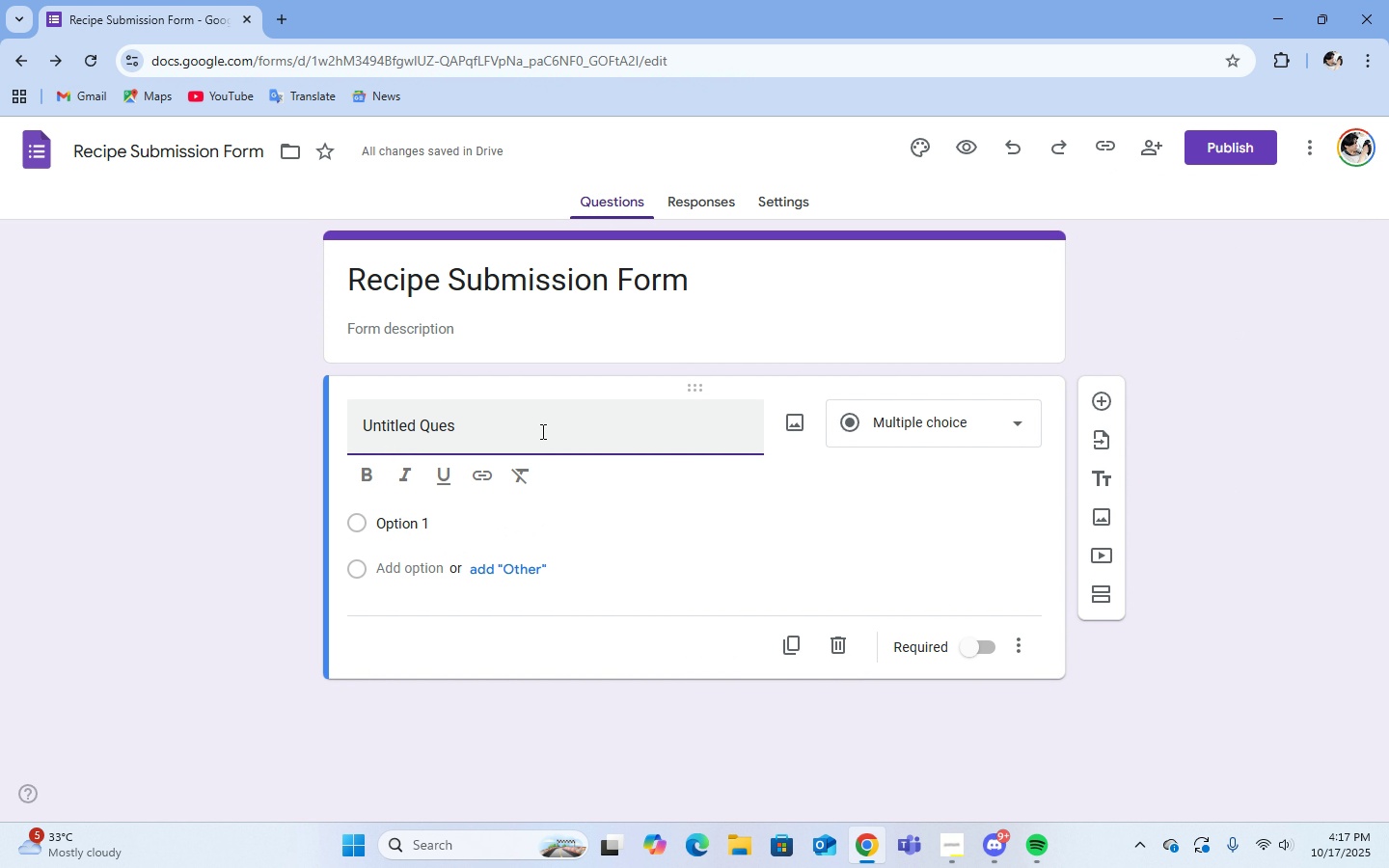 
key(Backspace)
 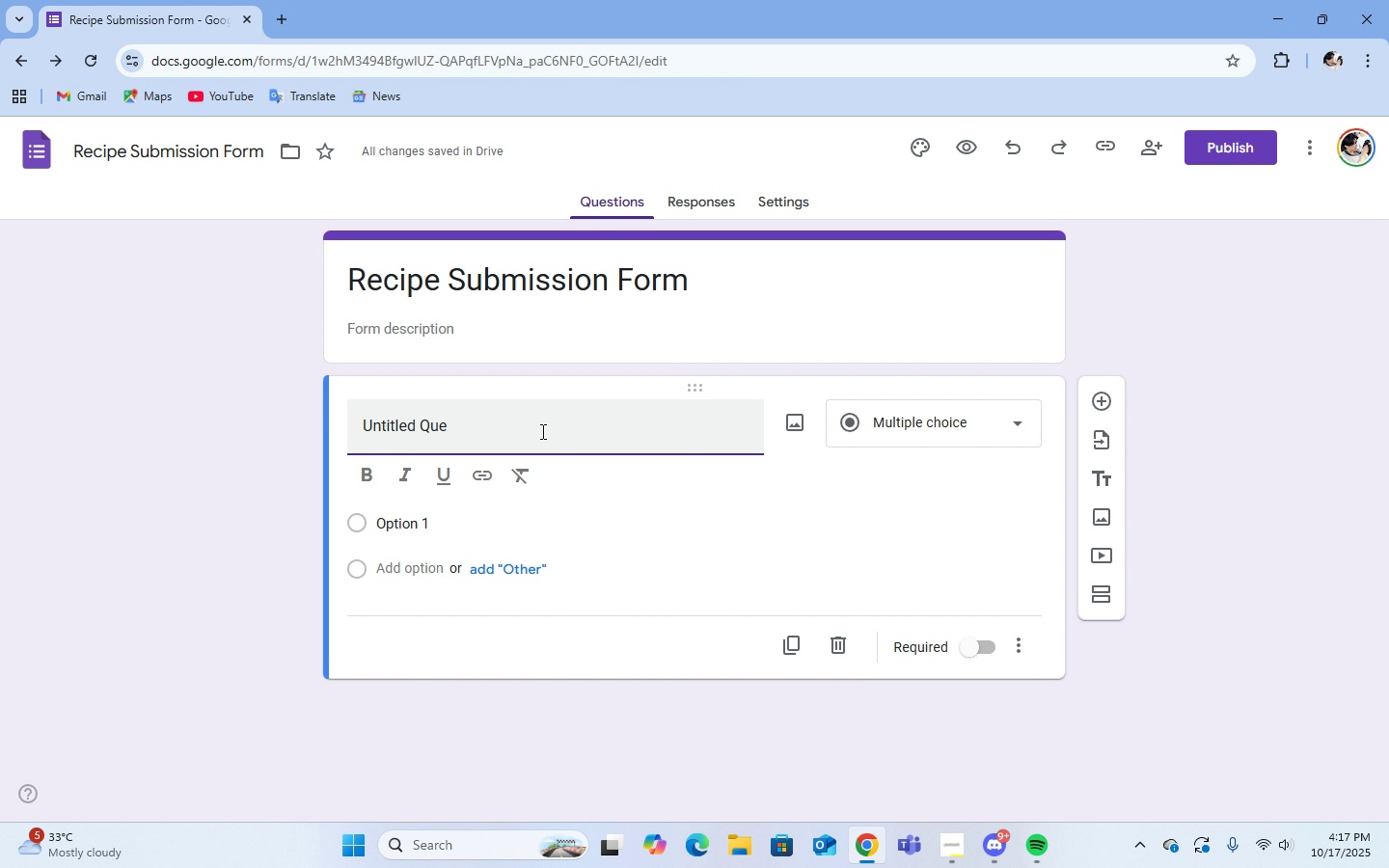 
key(Backspace)
 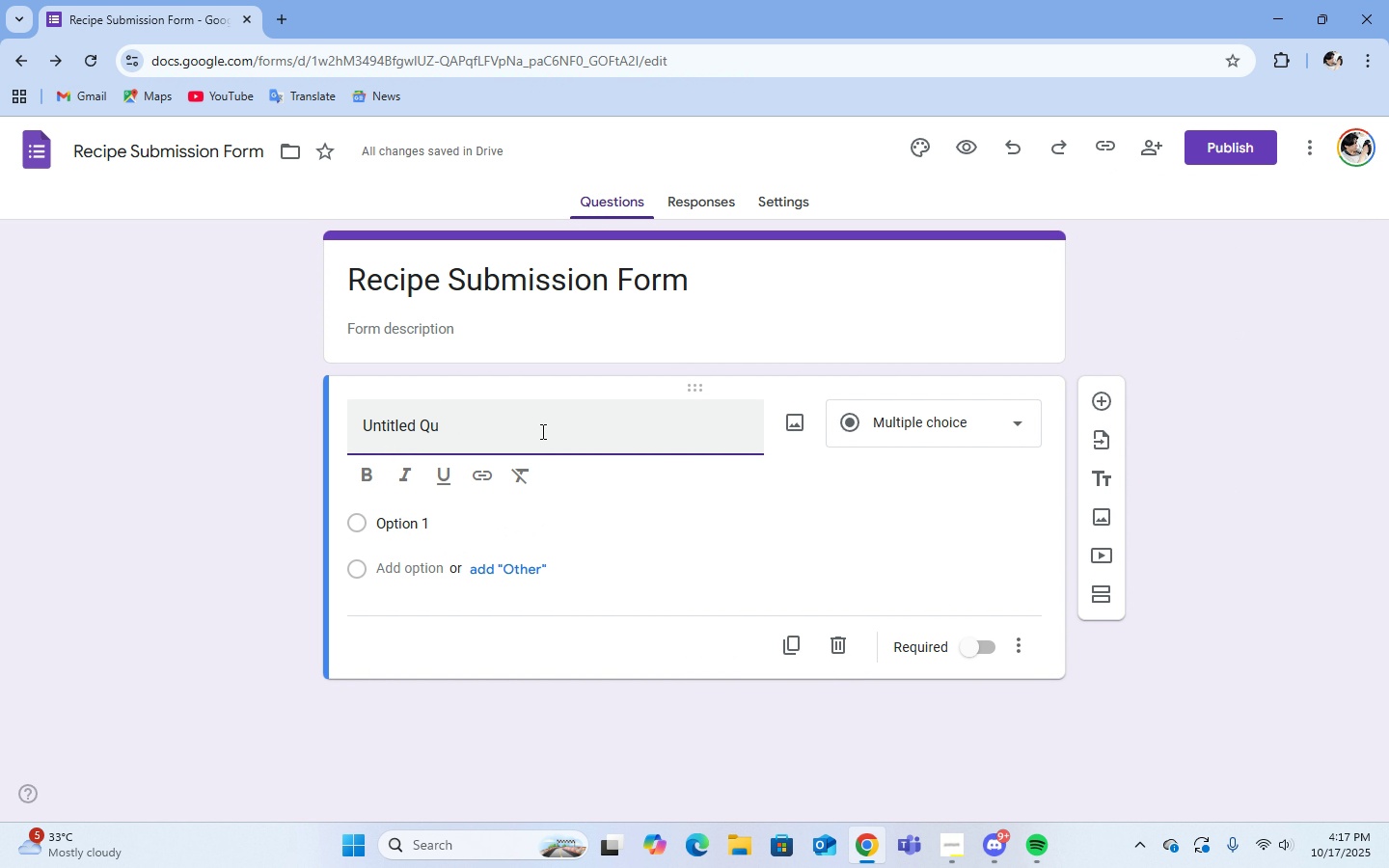 
key(Backspace)
 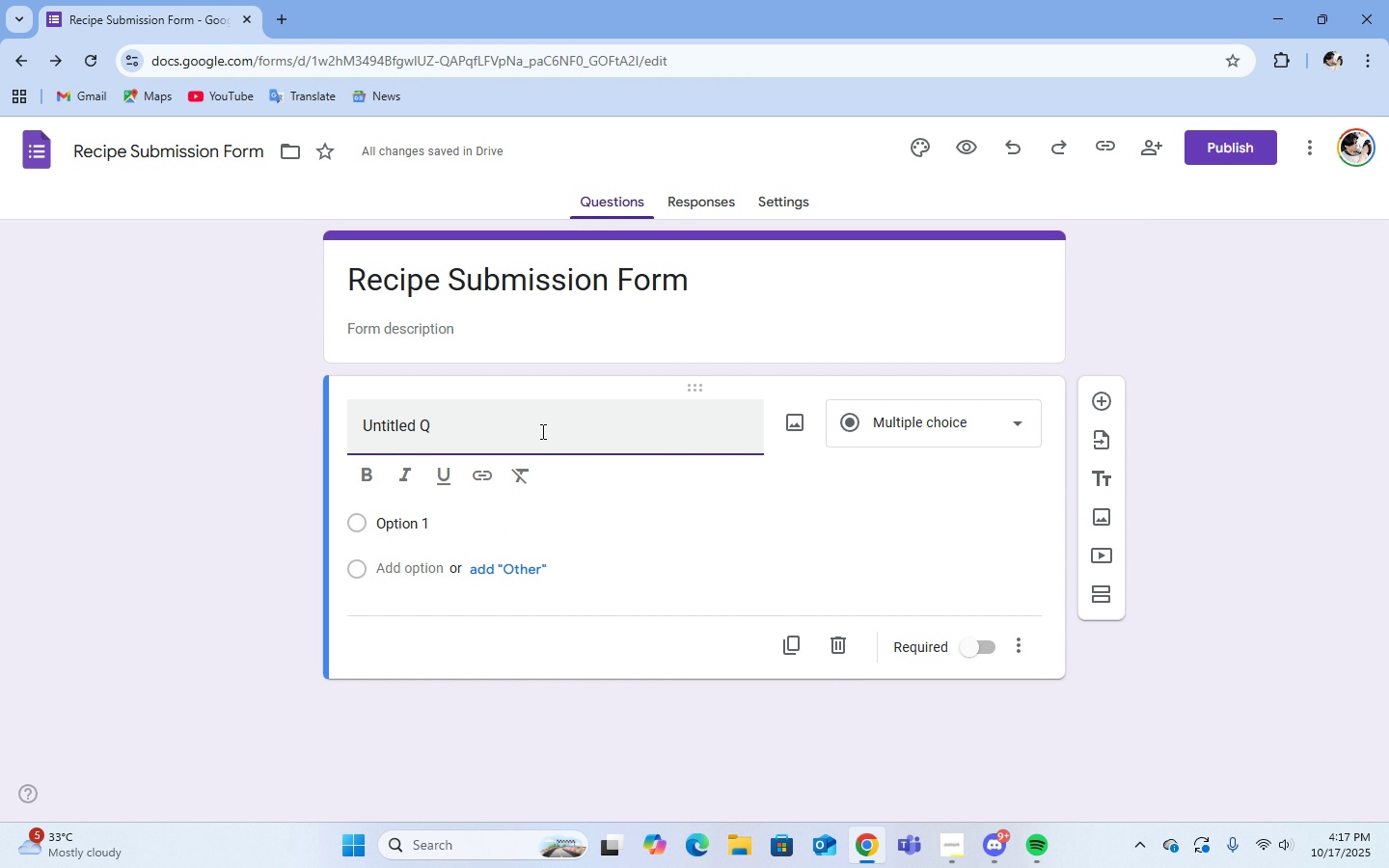 
key(Backspace)
 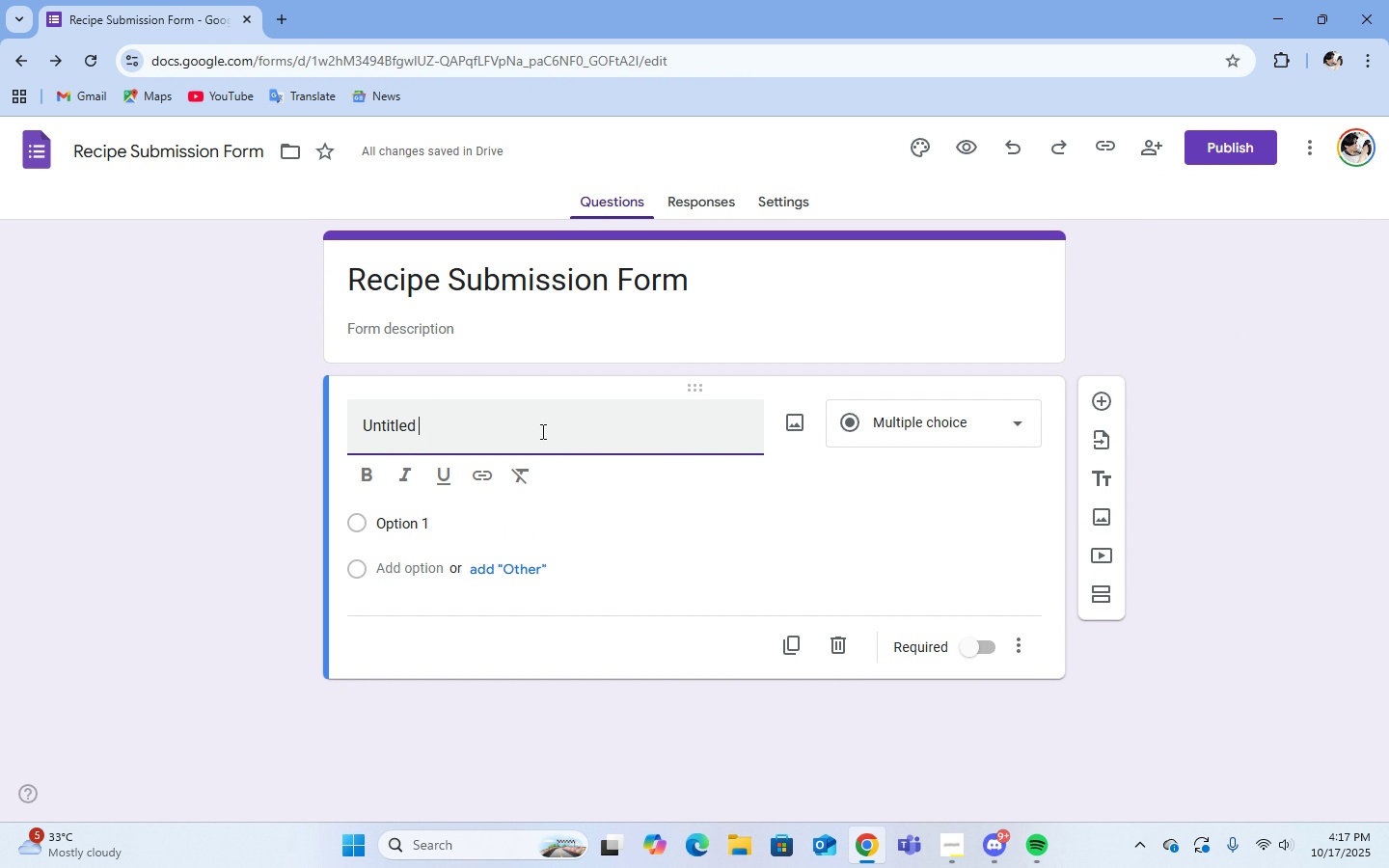 
key(Backspace)
 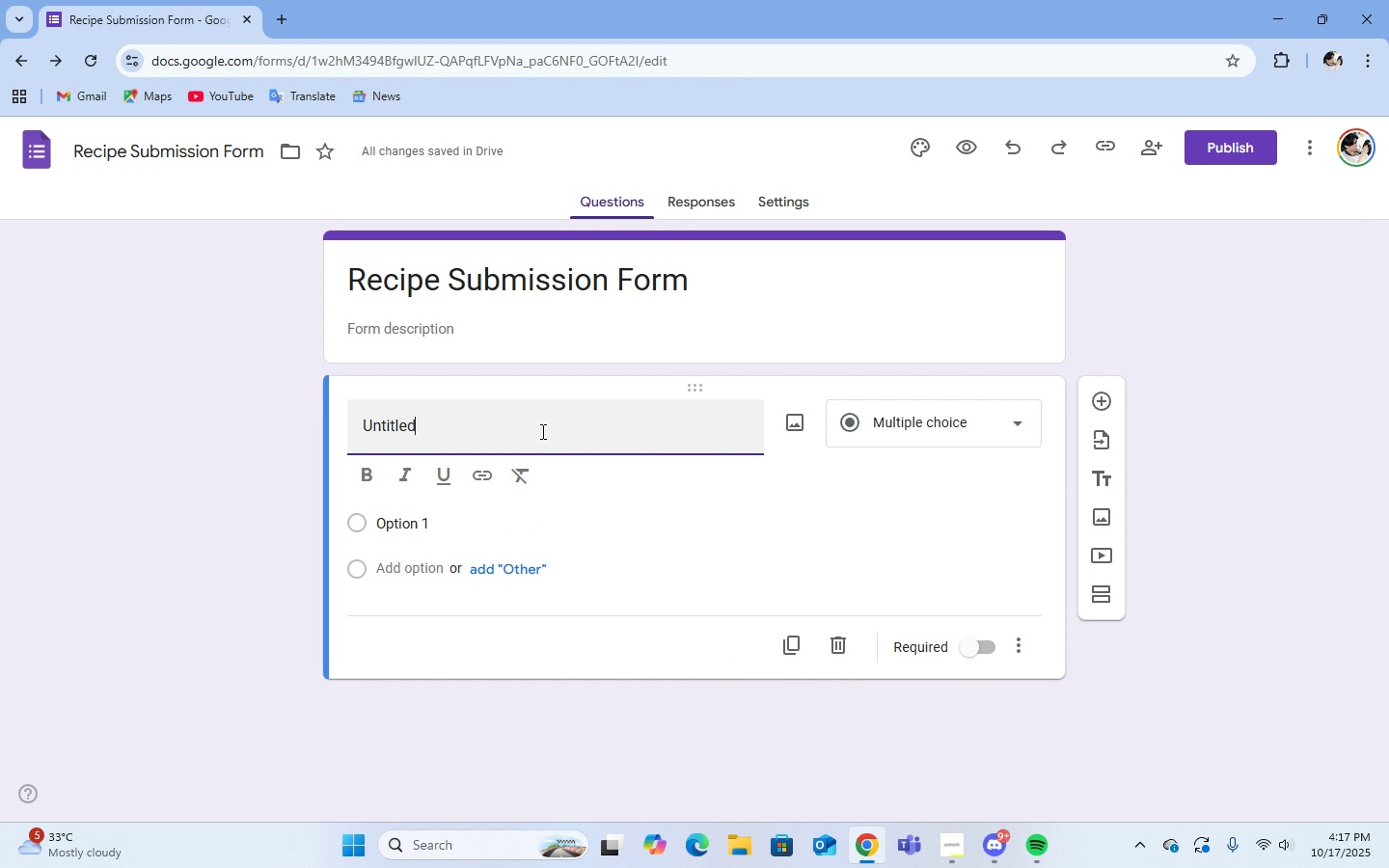 
key(Backspace)
 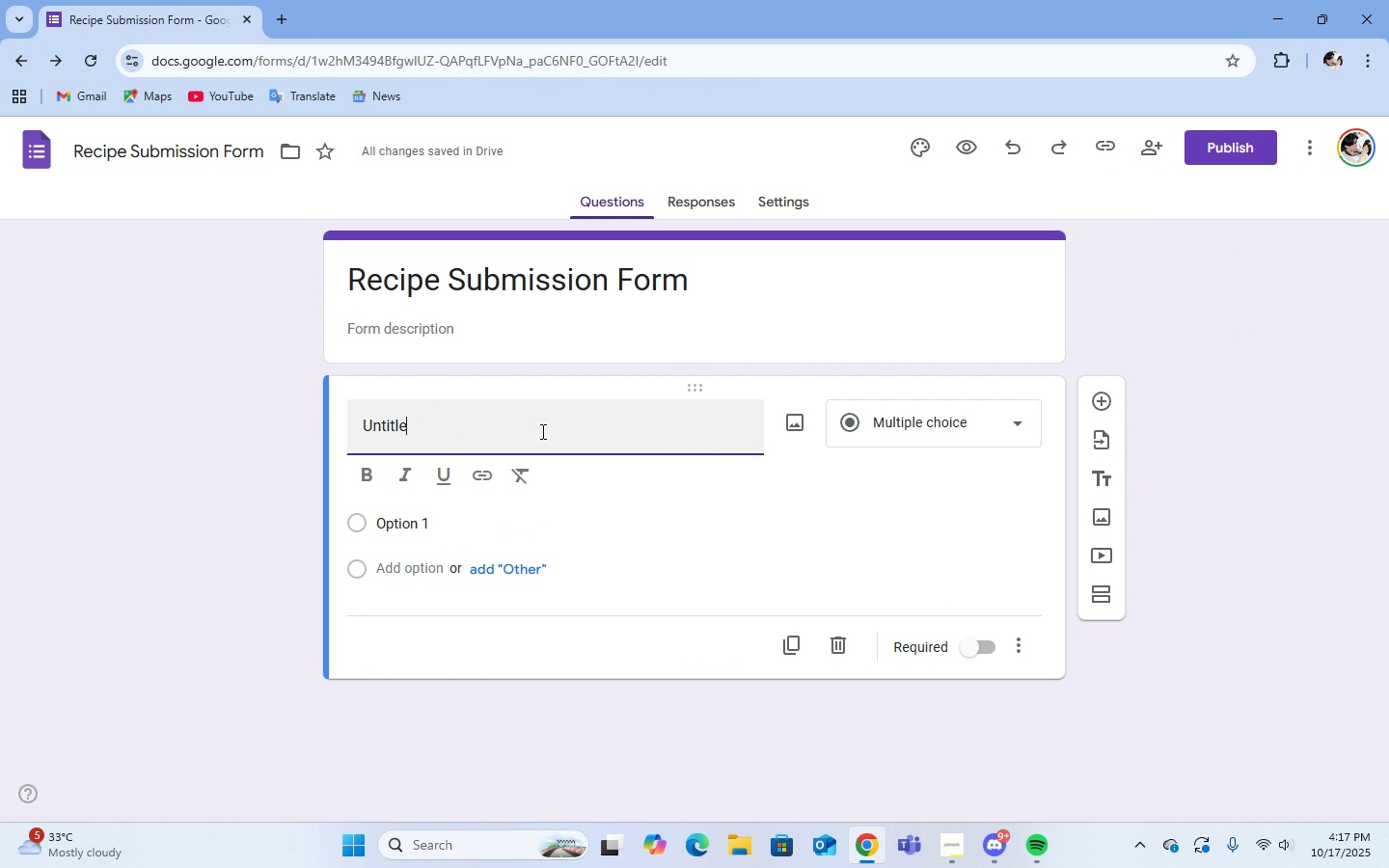 
key(Backspace)
 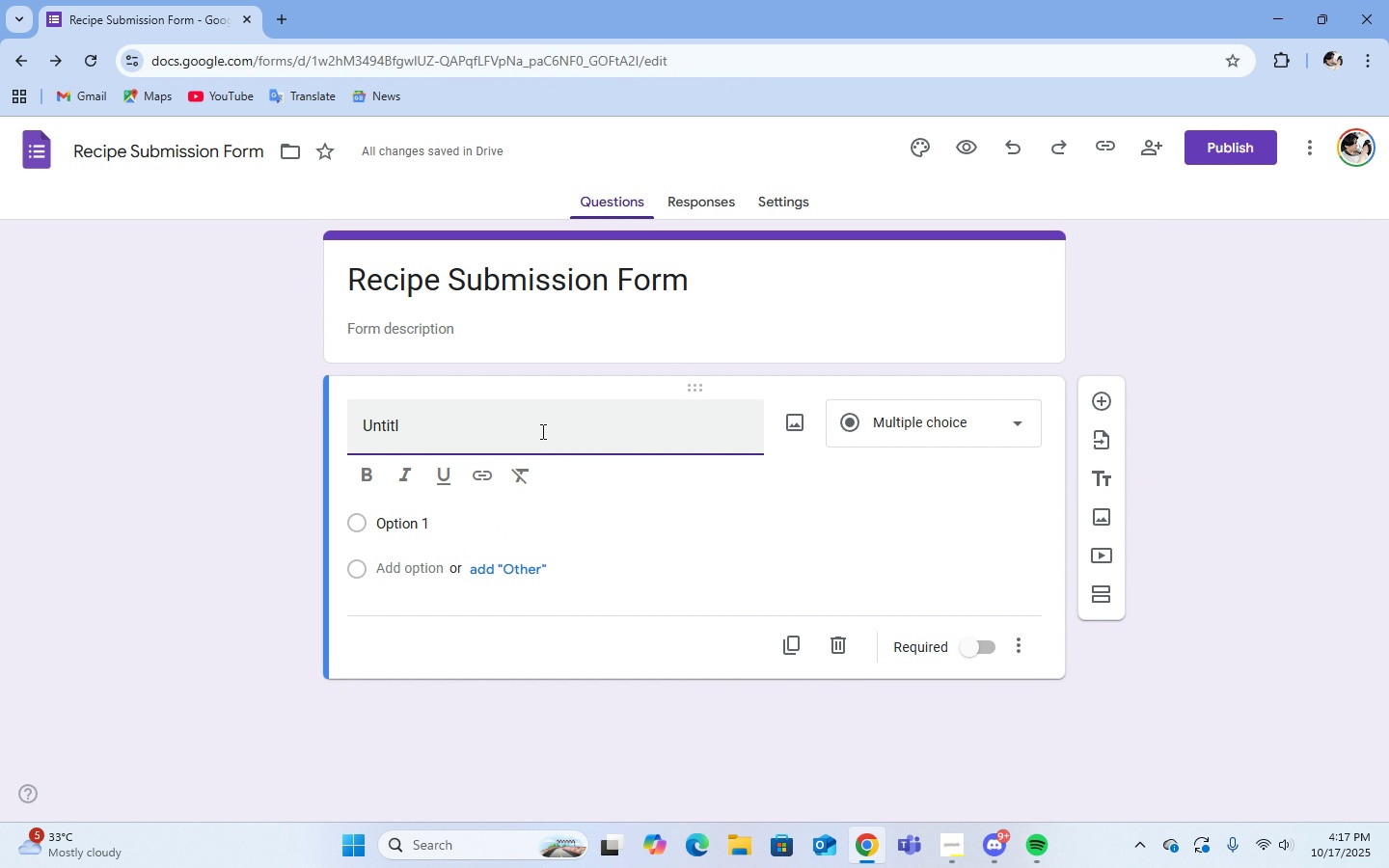 
key(Backspace)
 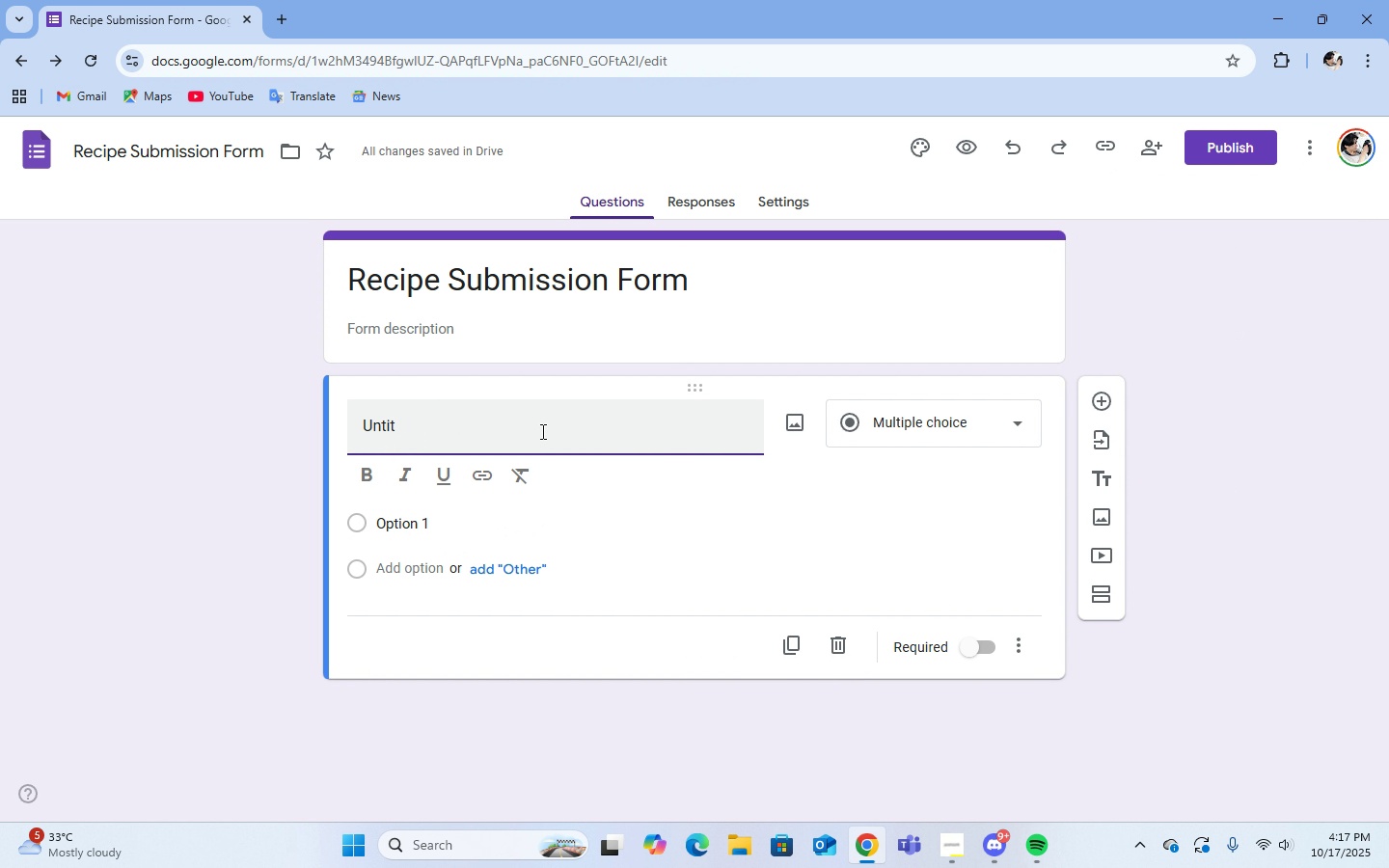 
key(Backspace)
 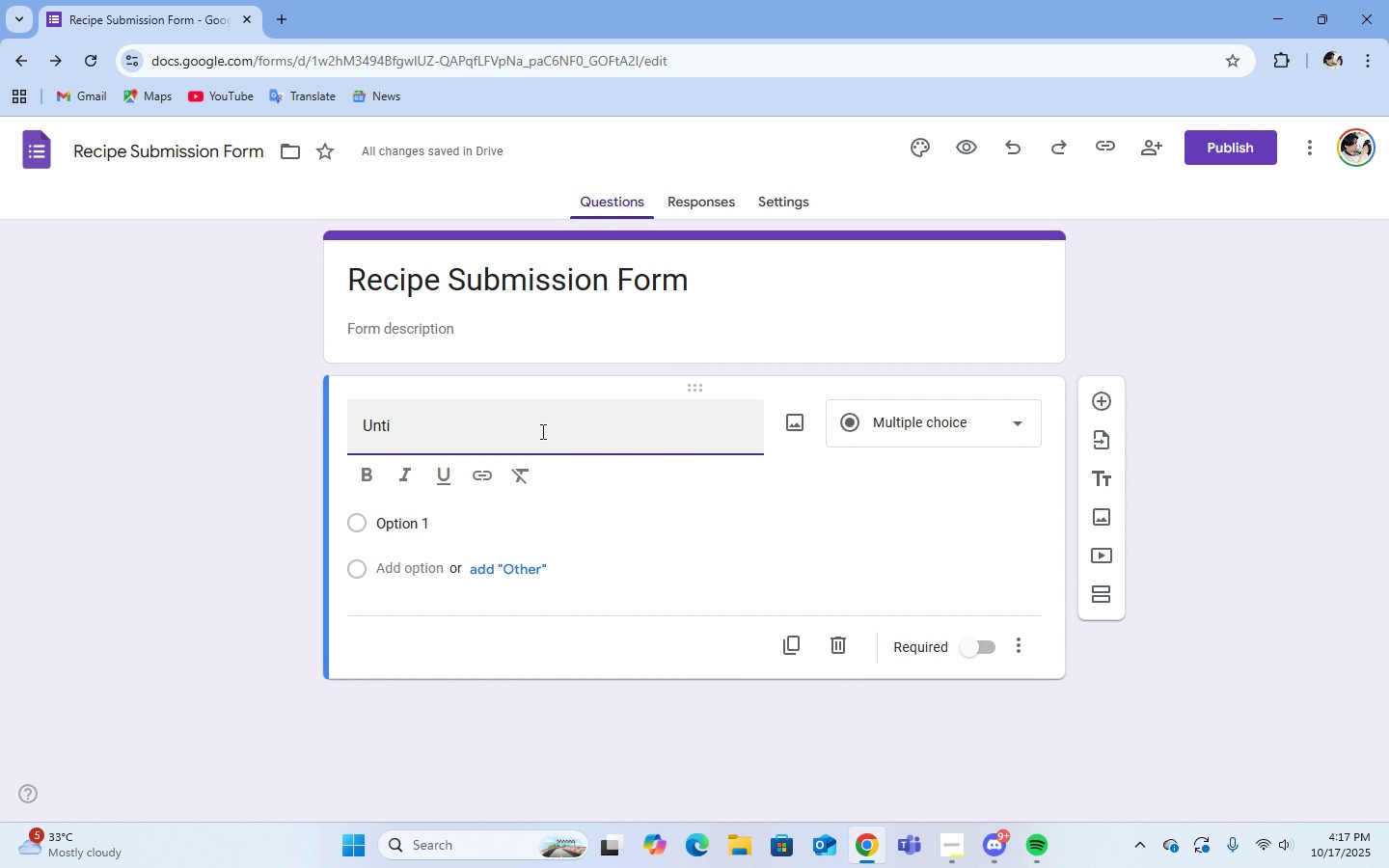 
key(Backspace)
 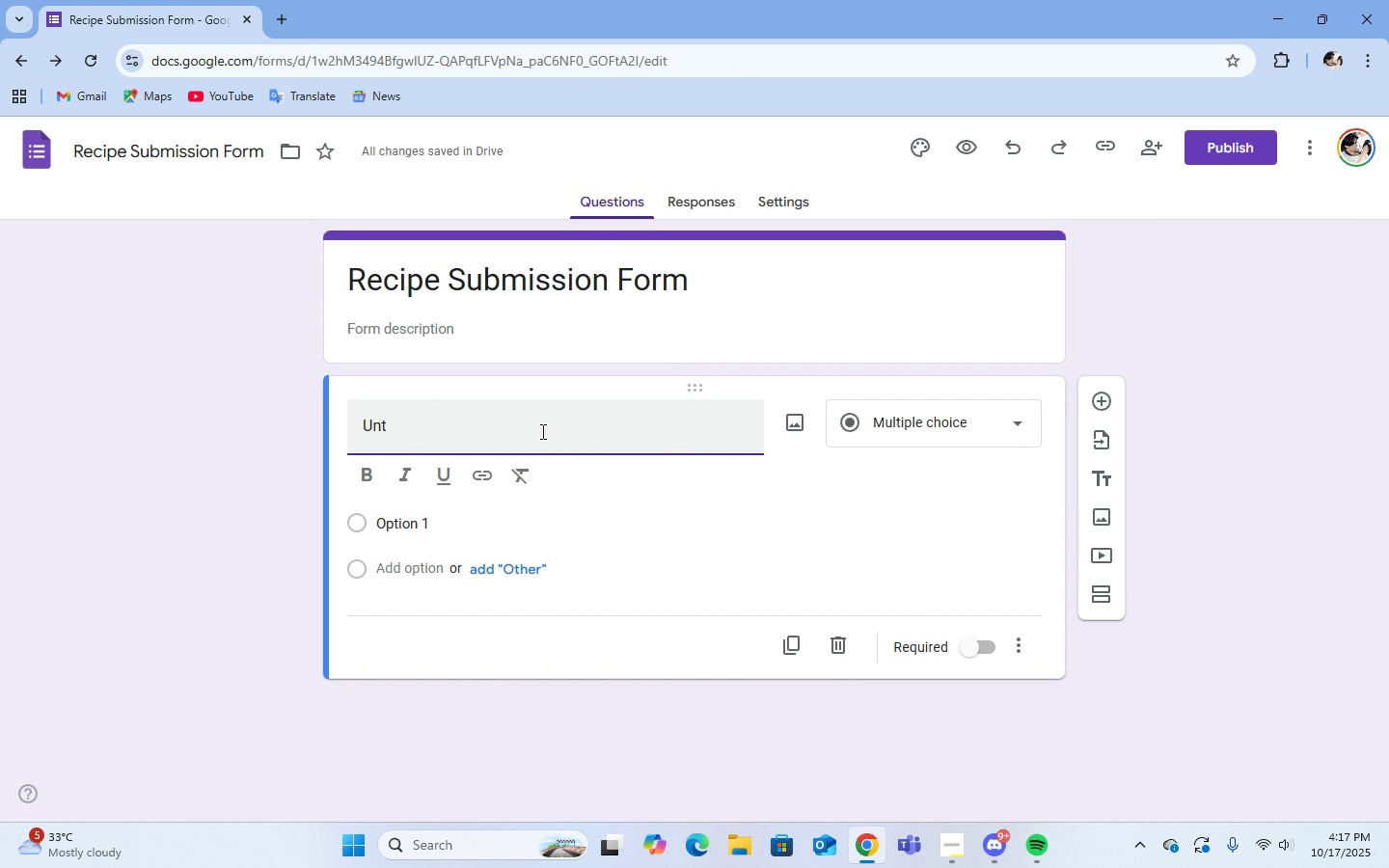 
key(Backspace)
 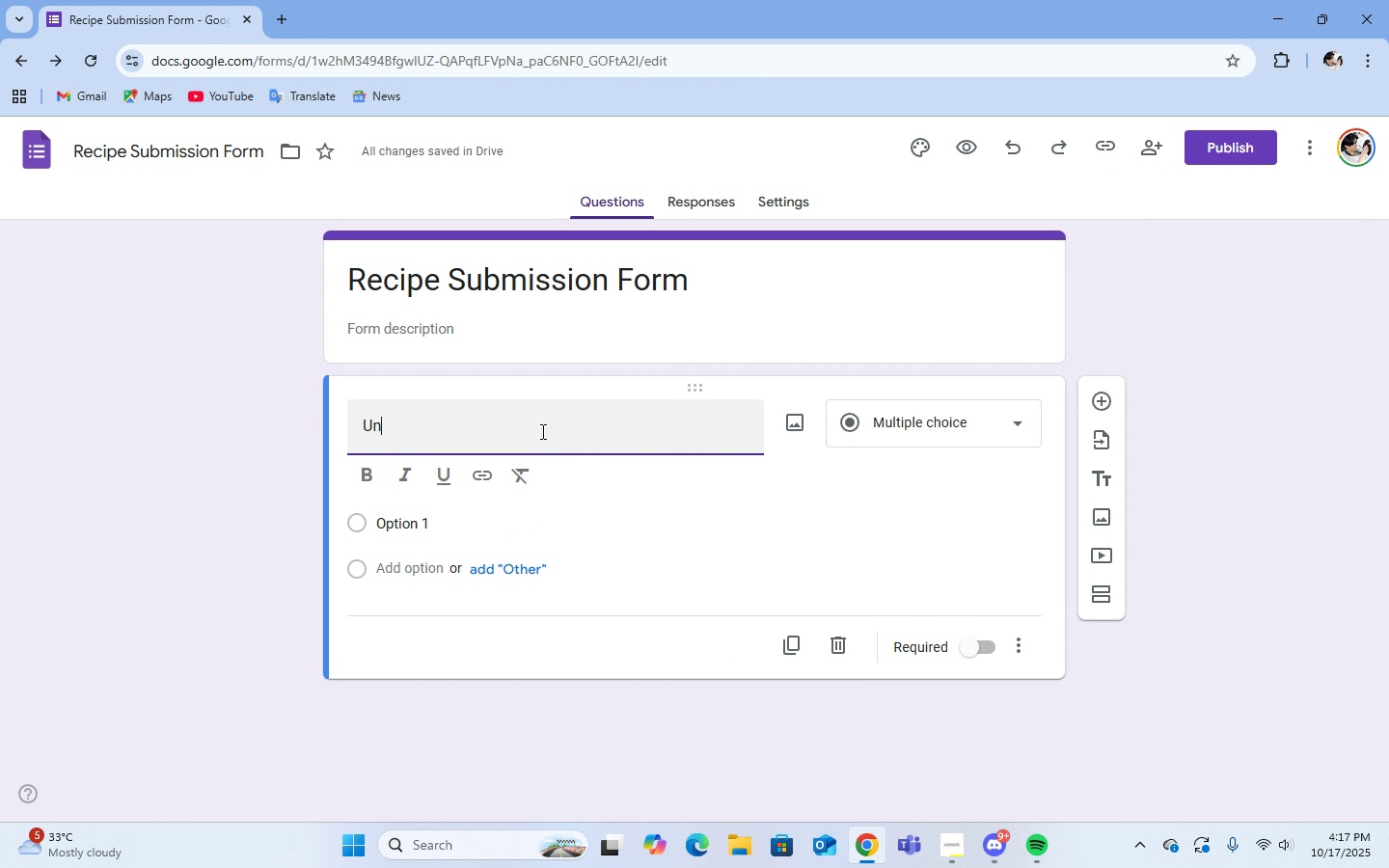 
key(Backspace)
 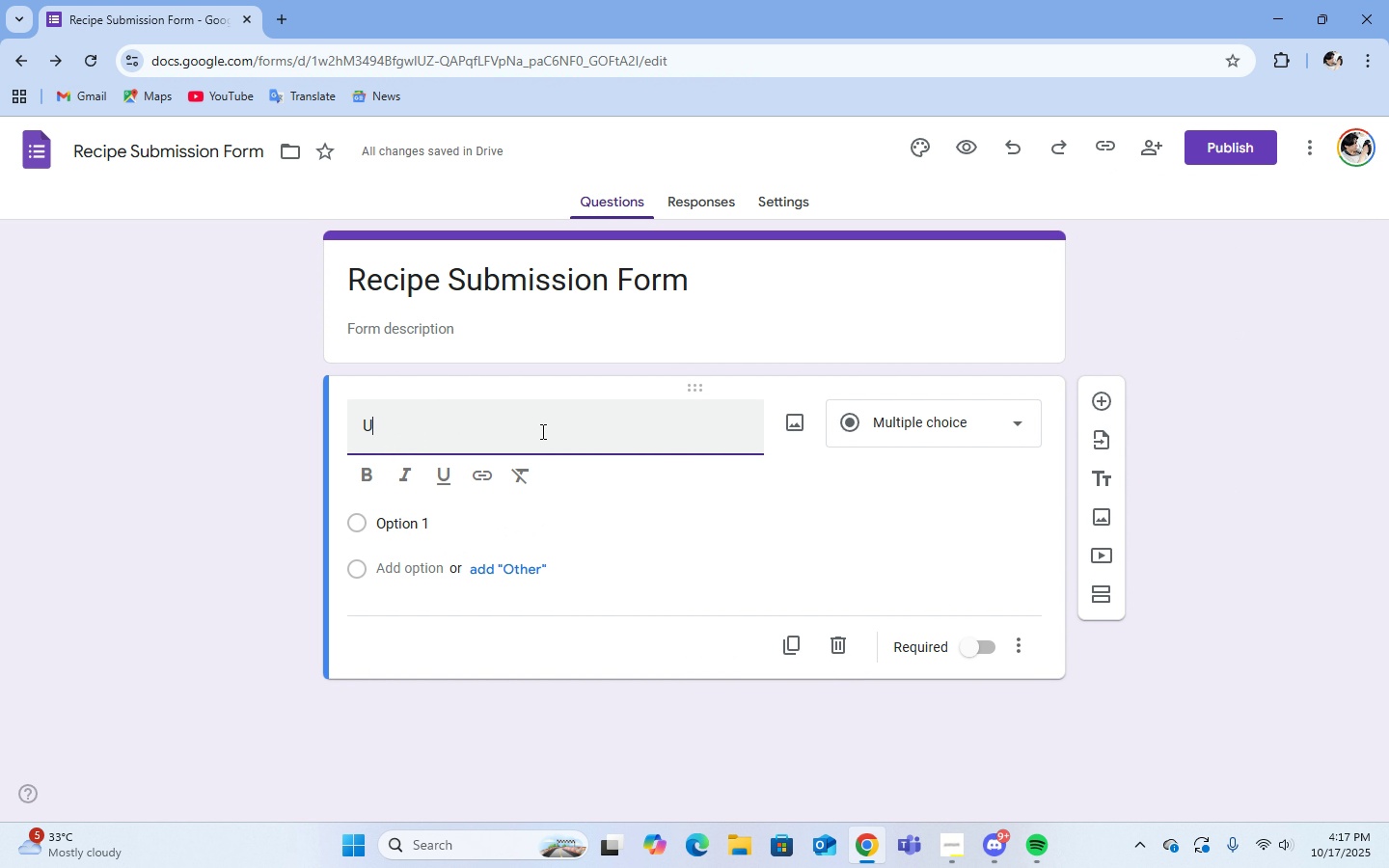 
key(Backspace)
 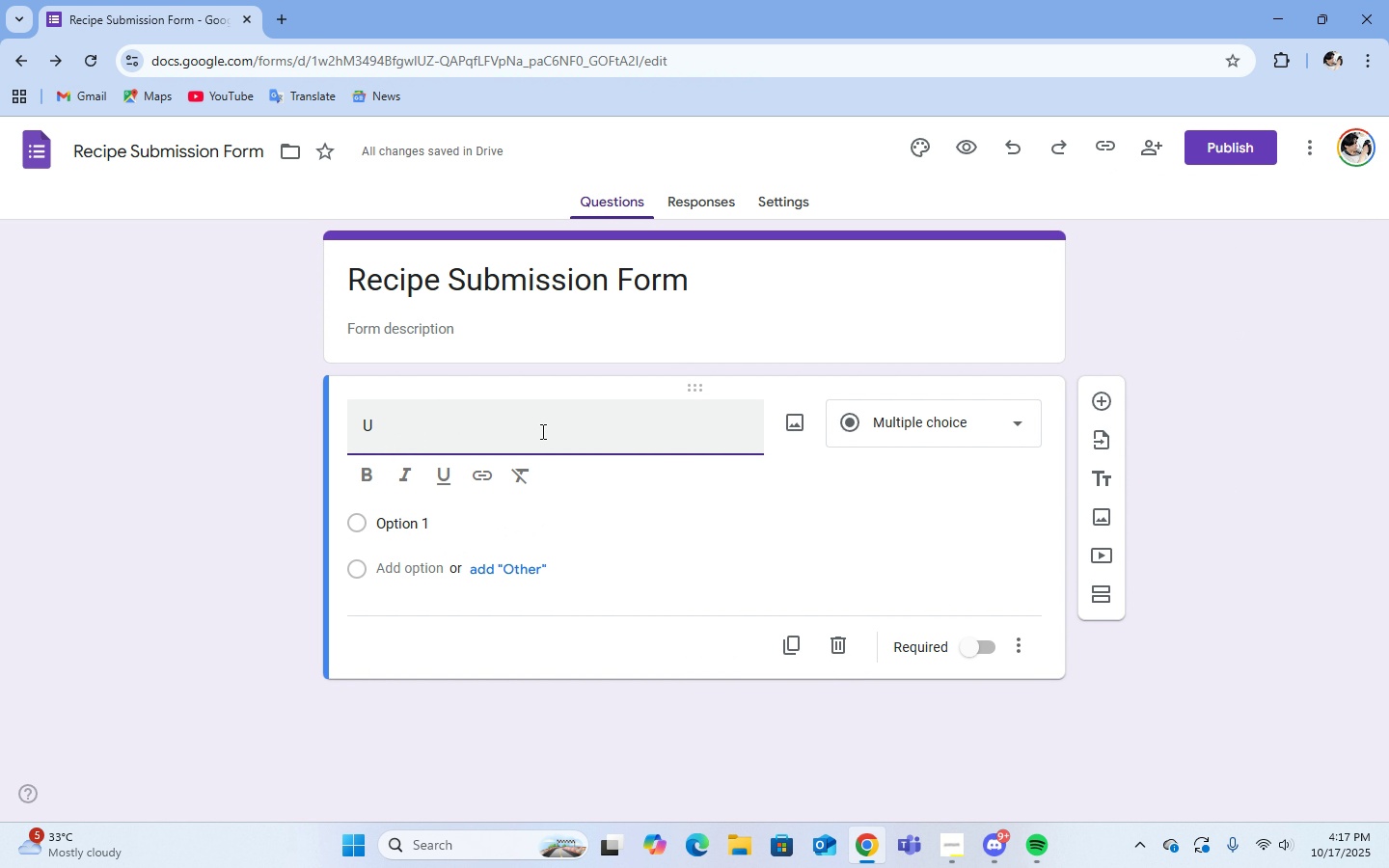 
key(Backspace)
 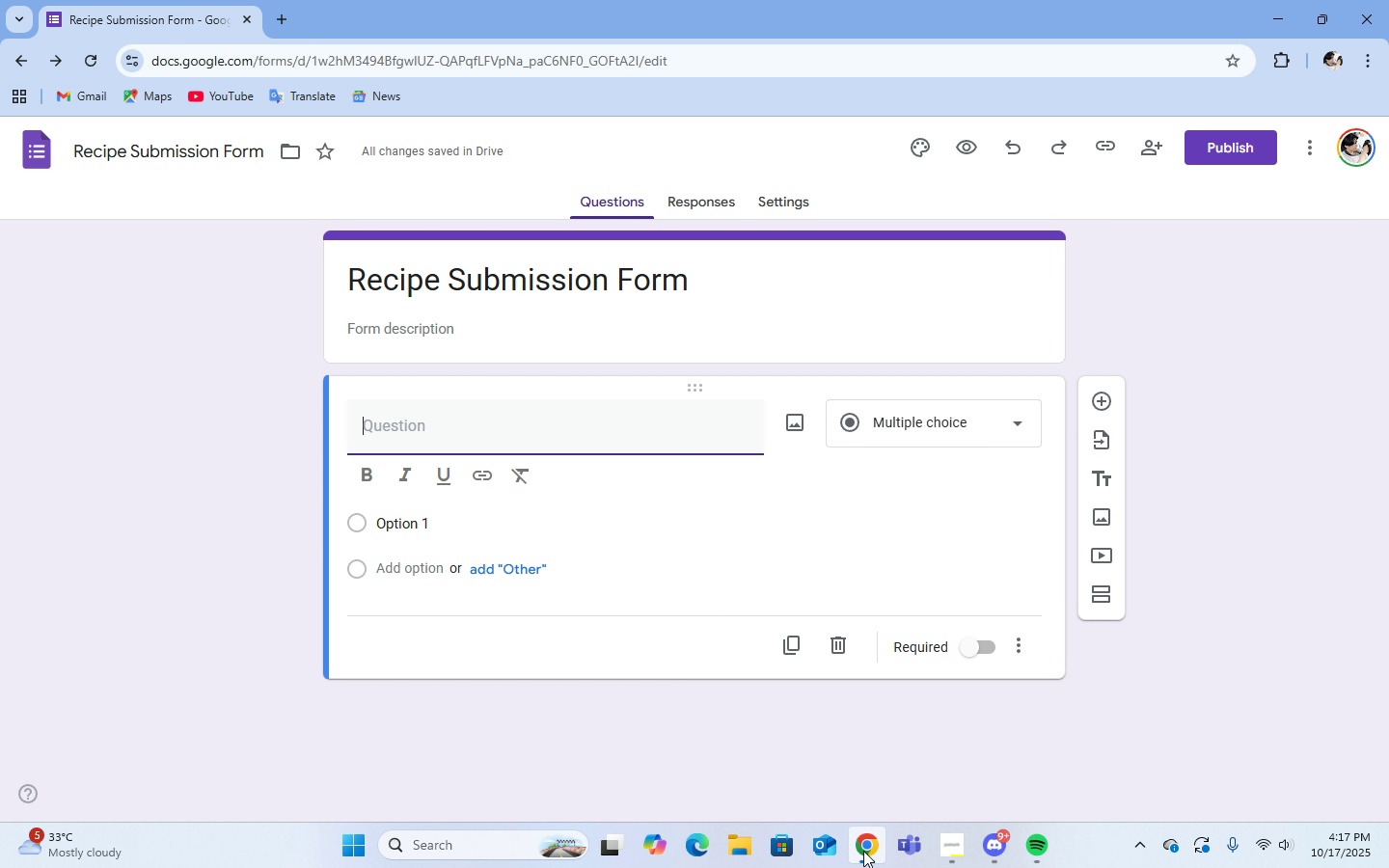 
wait(7.09)
 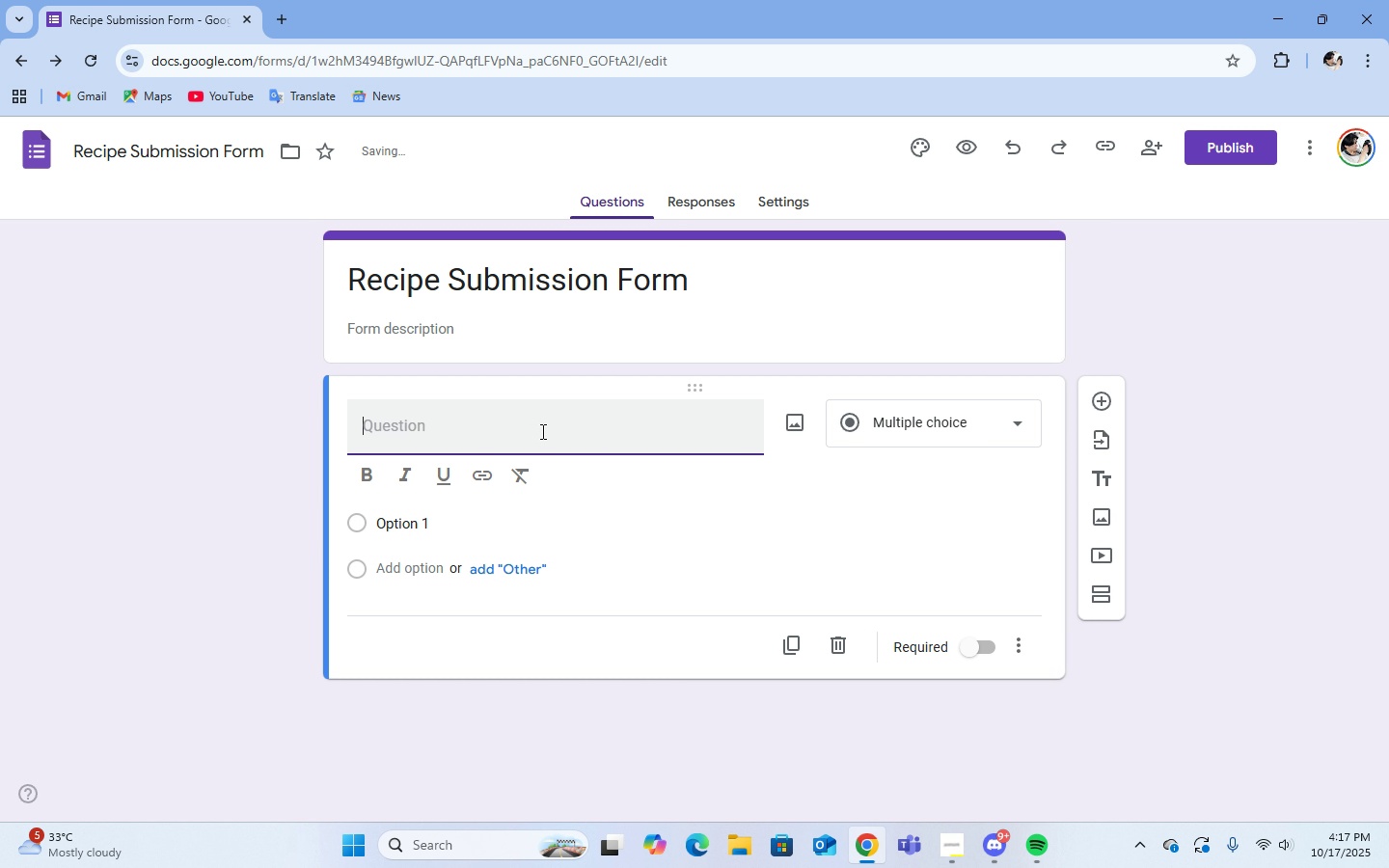 
left_click([934, 764])